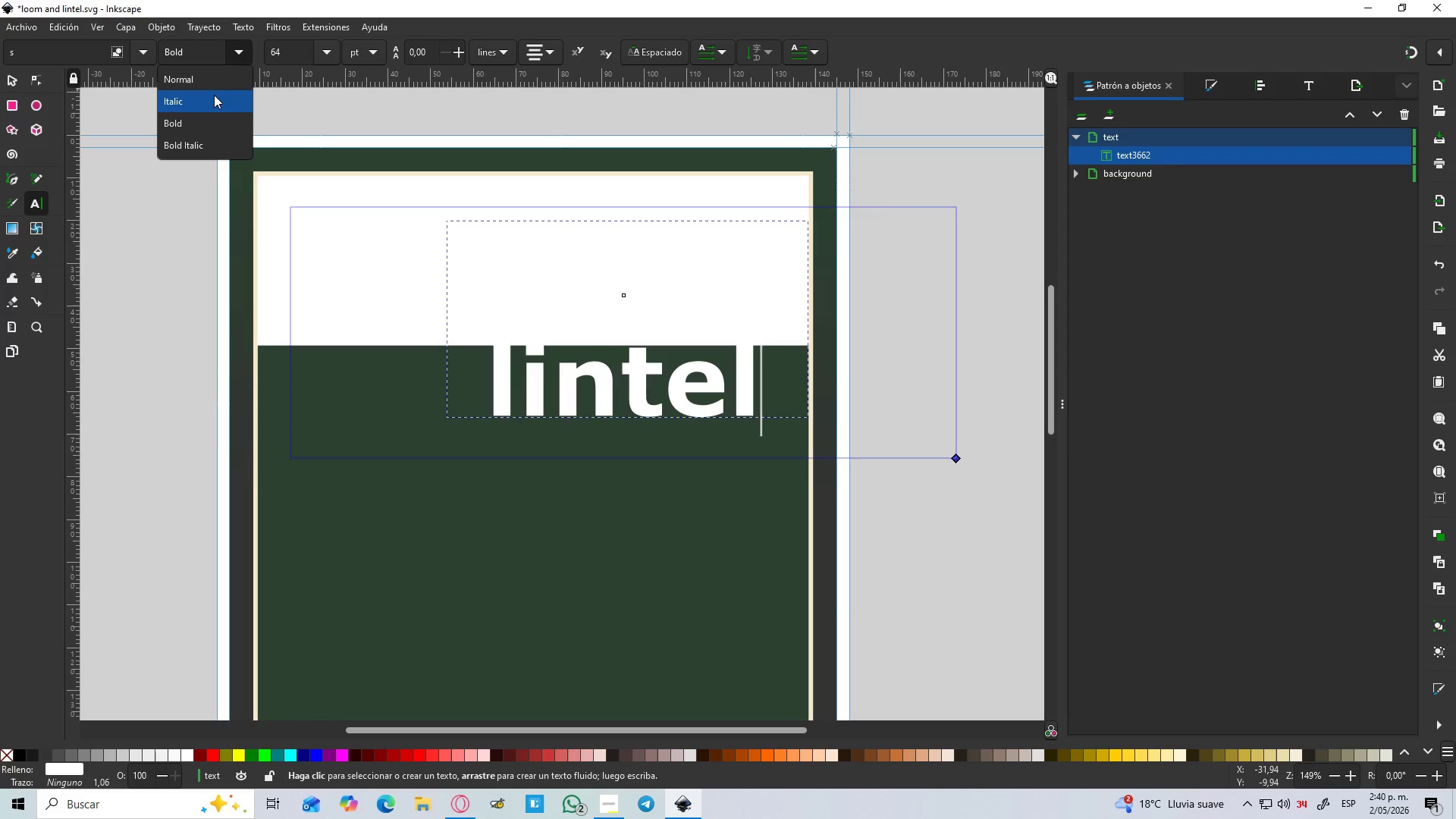 
left_click([214, 95])
 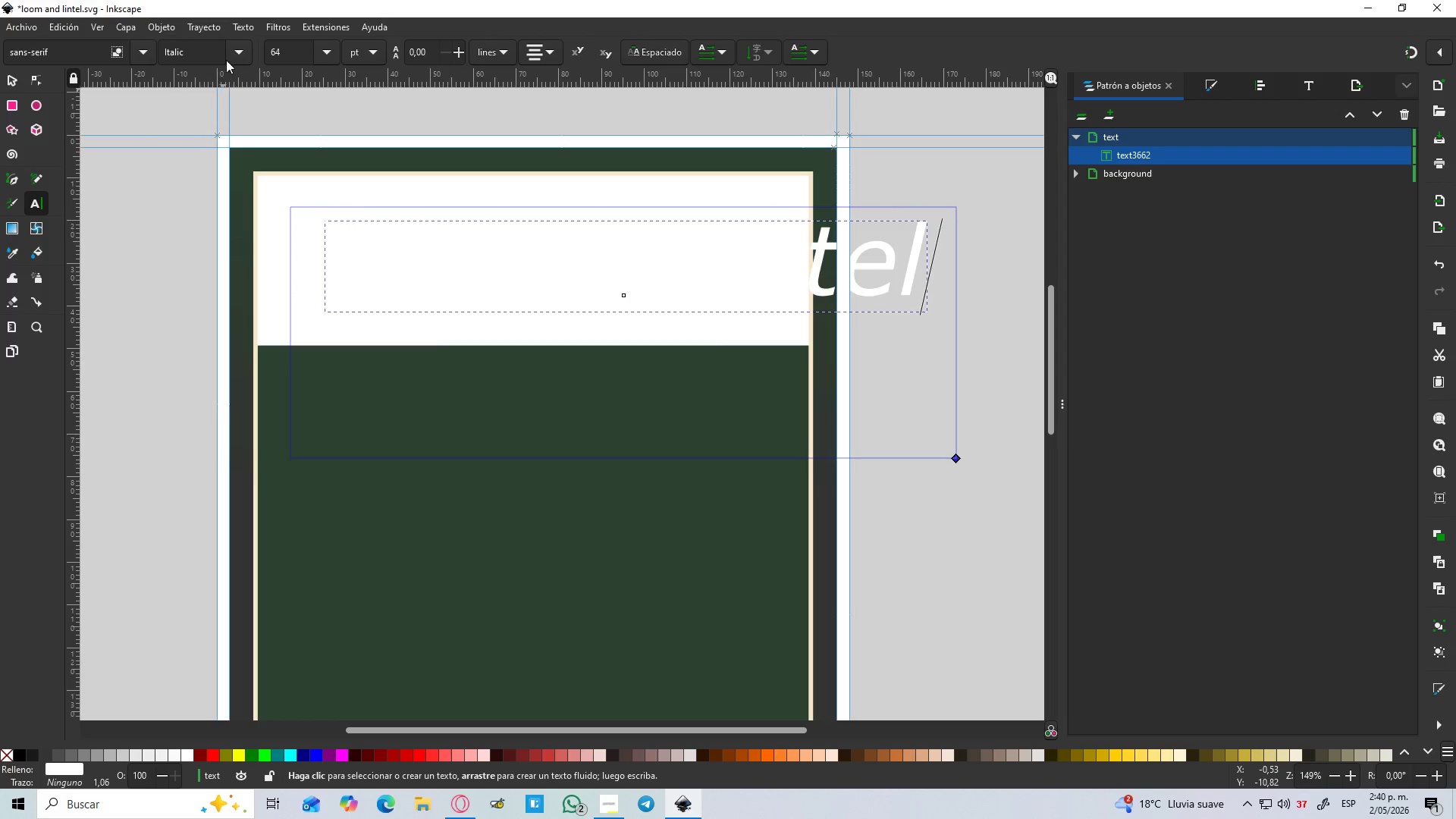 
left_click([228, 55])
 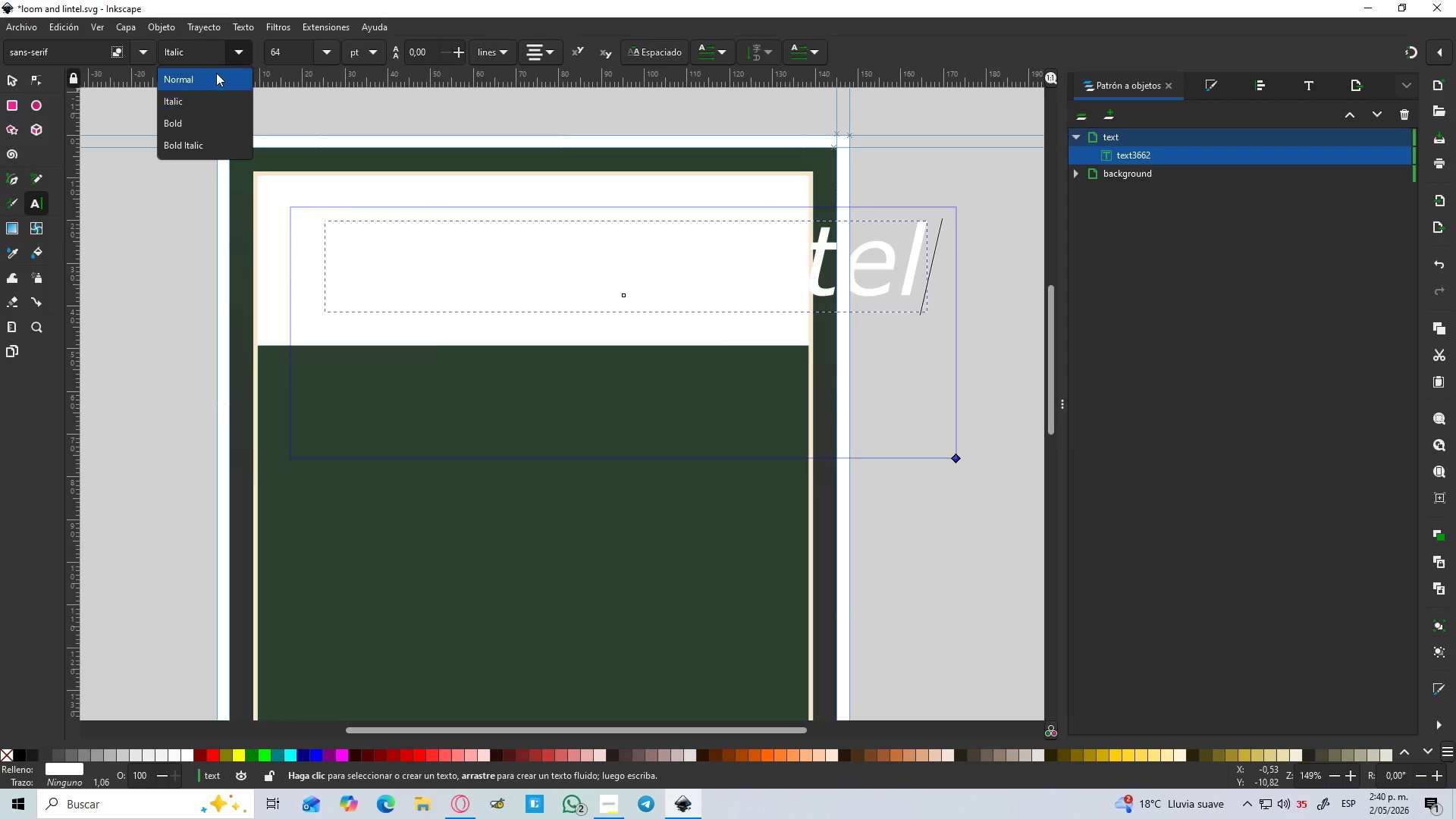 
left_click([216, 74])
 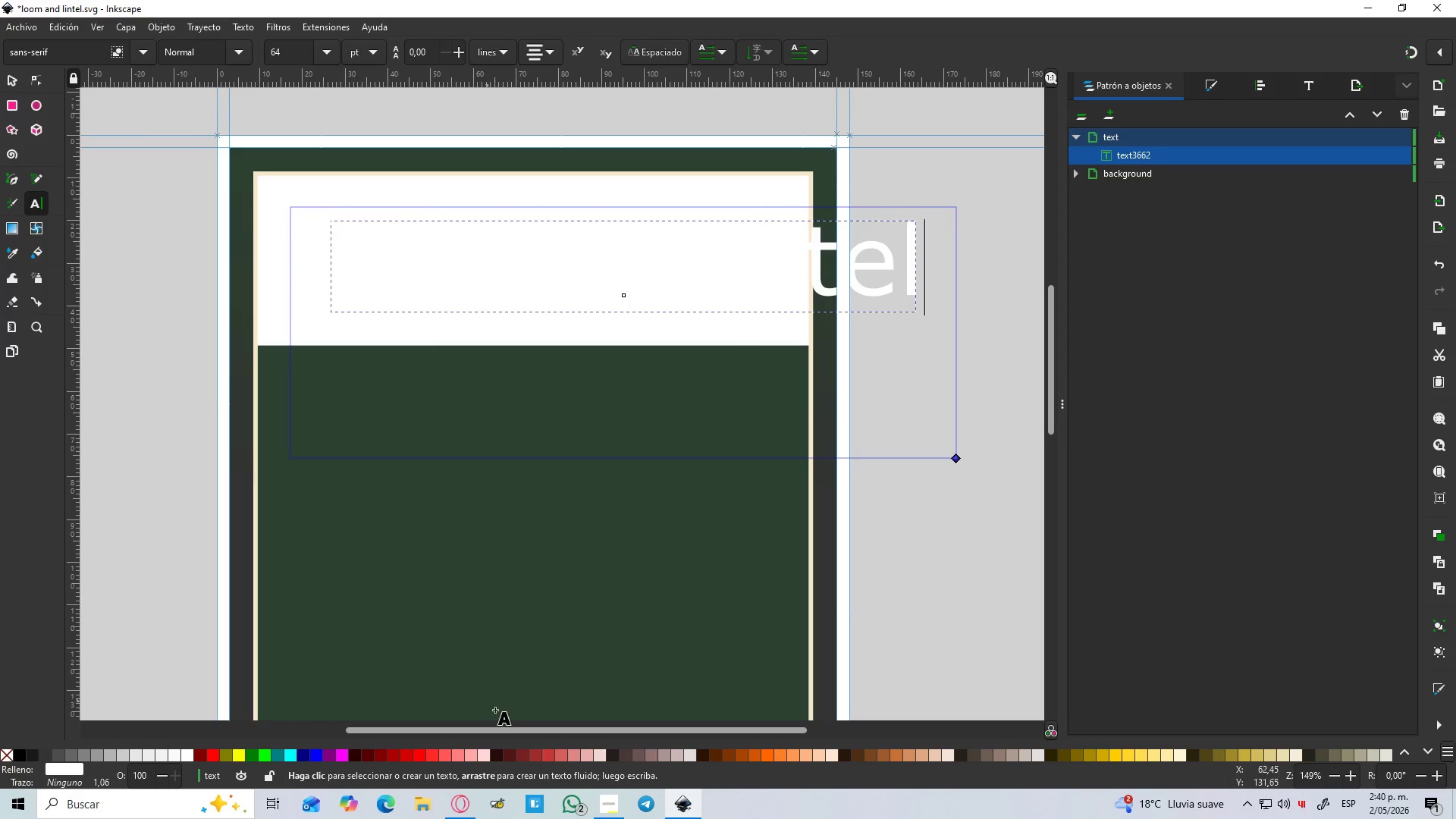 
left_click([617, 803])